 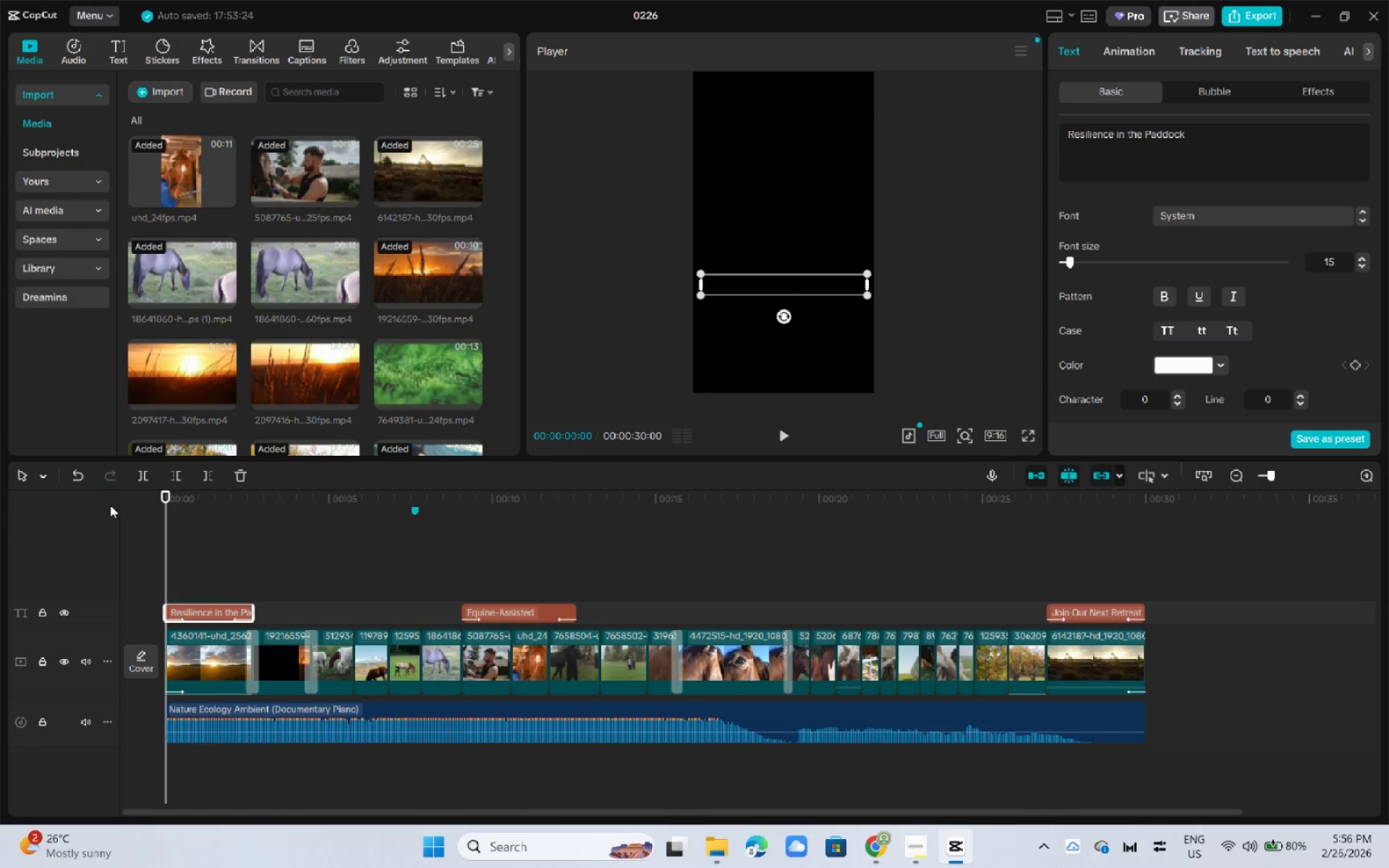 
key(Space)
 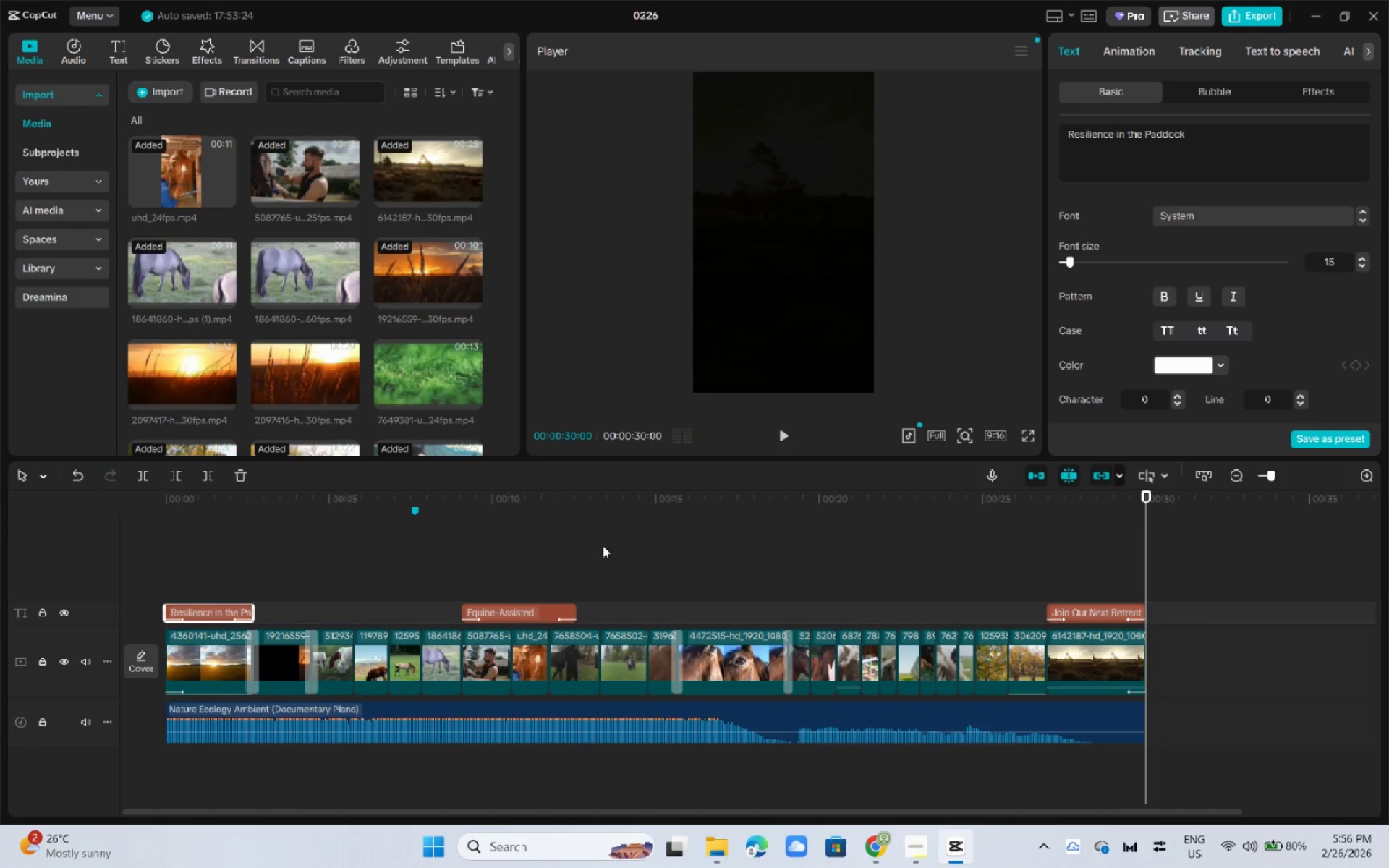 
wait(38.72)
 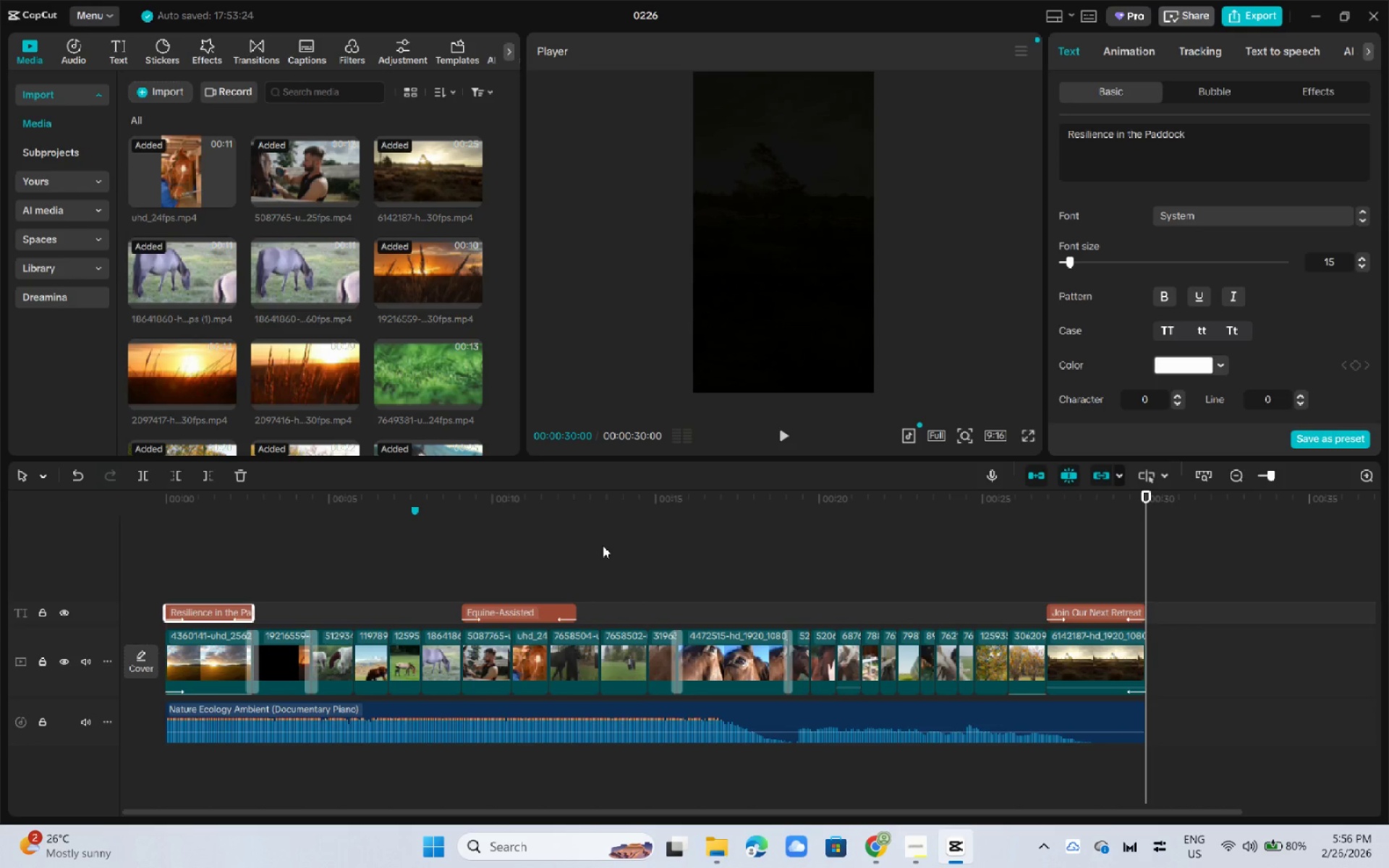 
left_click([872, 854])
 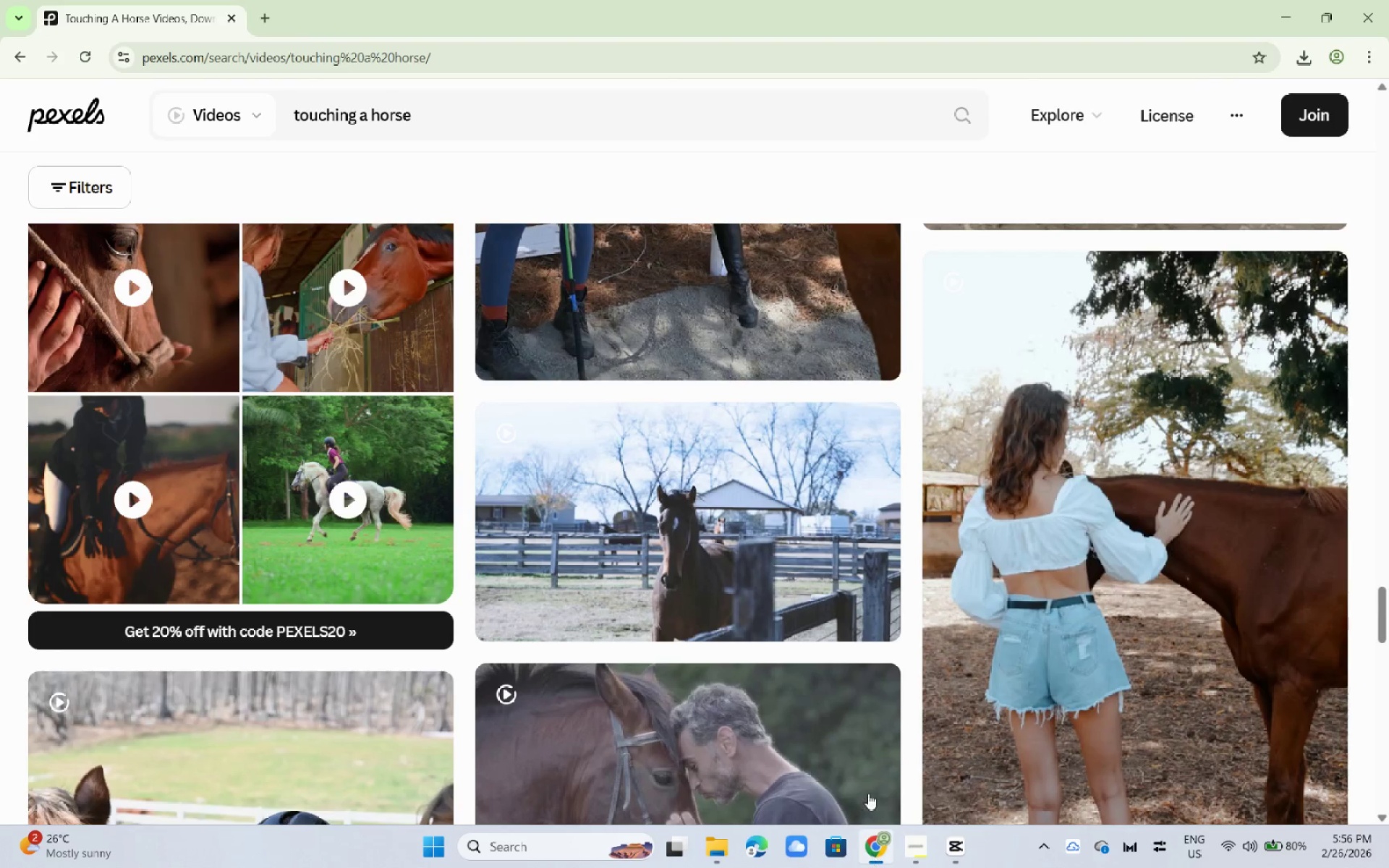 
scroll: coordinate [866, 783], scroll_direction: down, amount: 6.0
 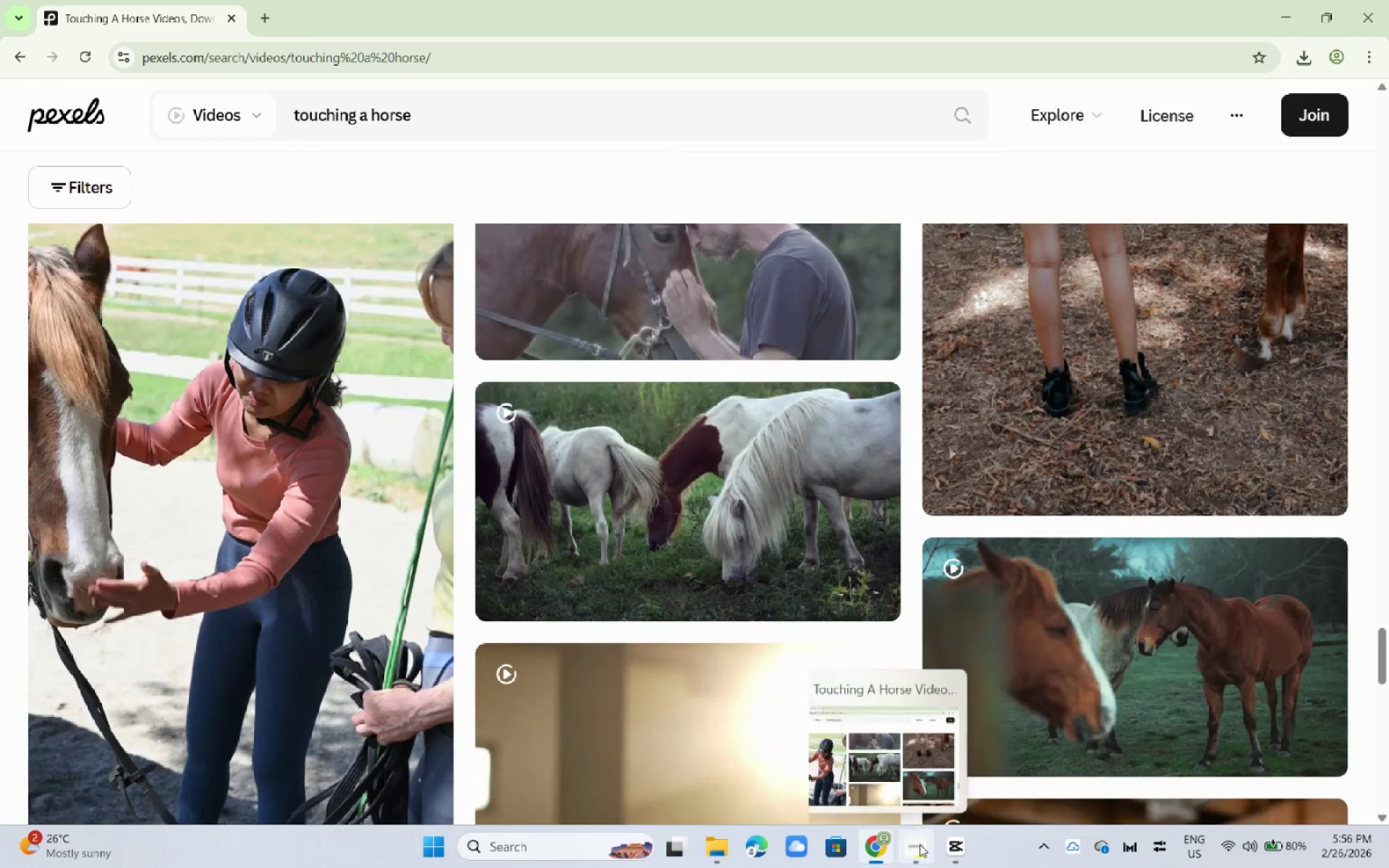 
left_click([919, 844])